 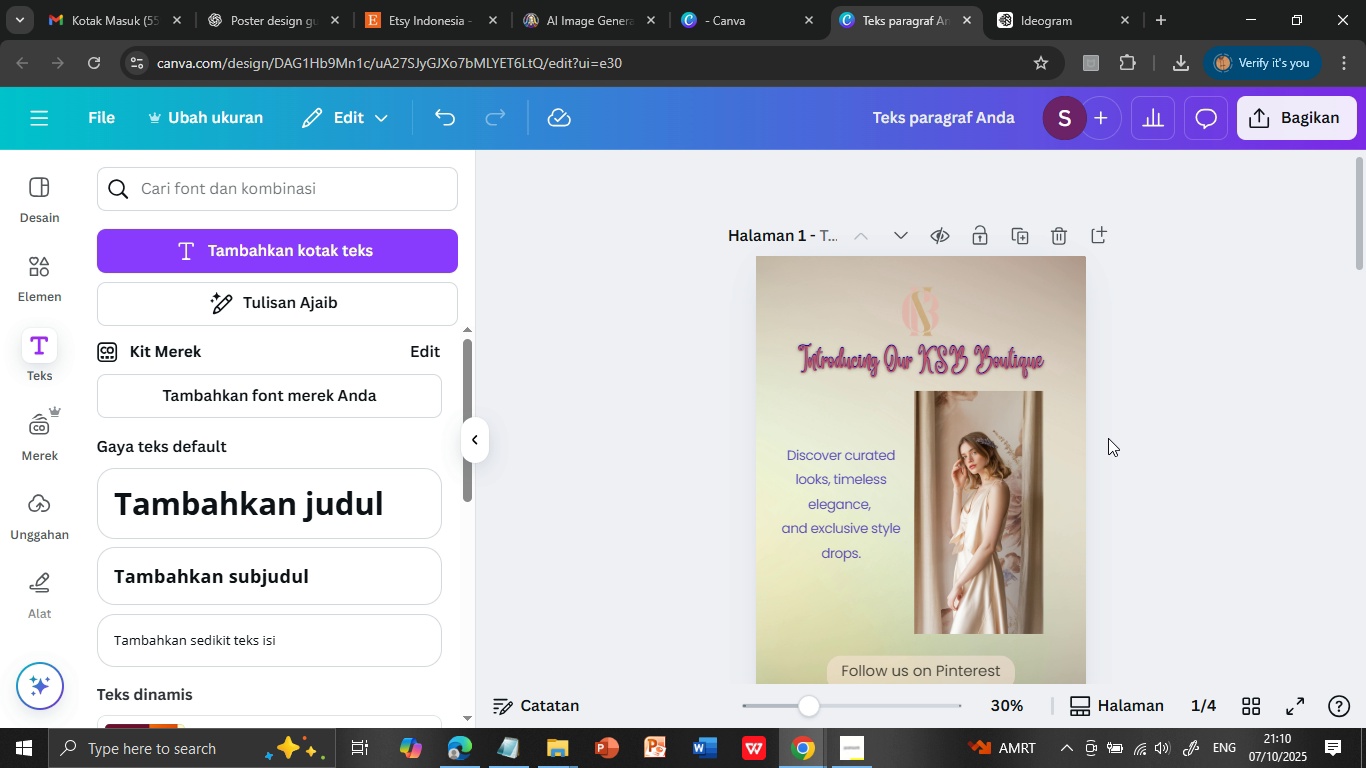 
scroll: coordinate [1100, 576], scroll_direction: down, amount: 15.0
 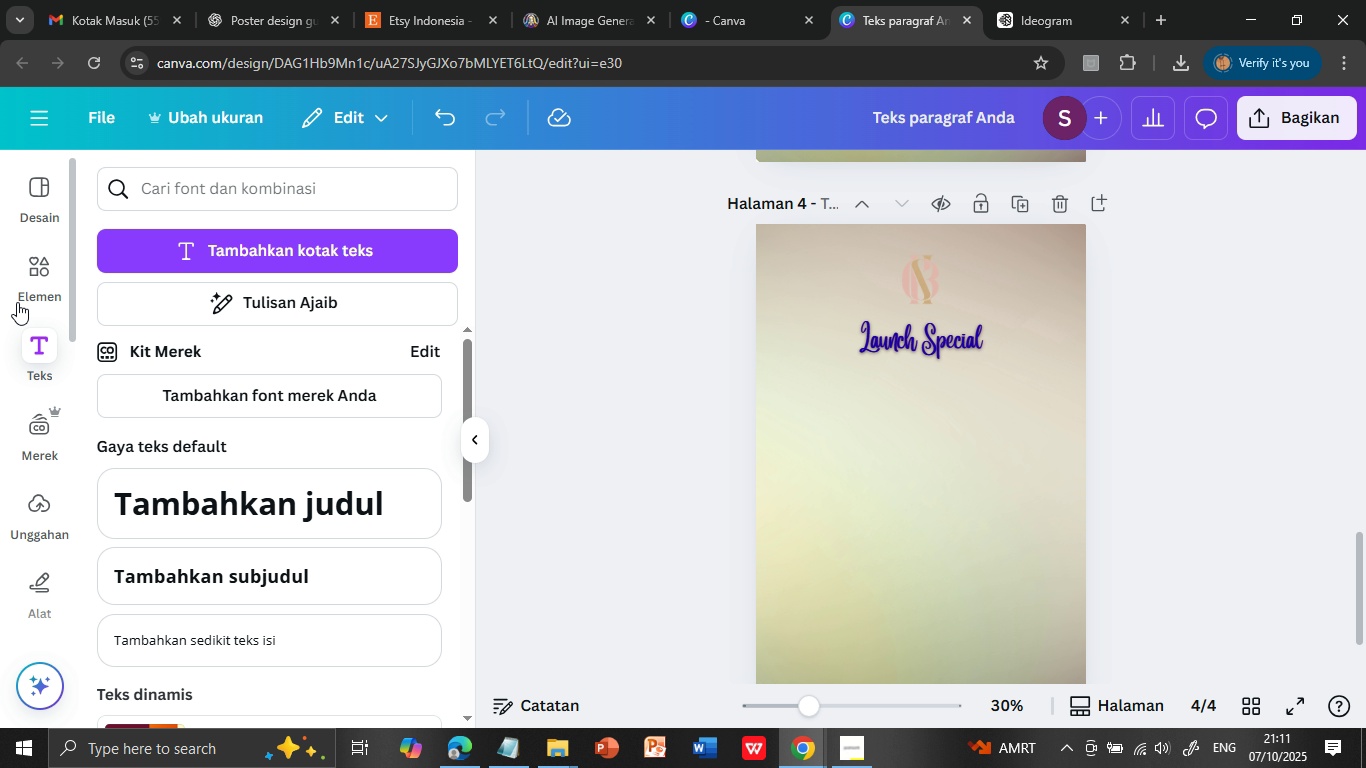 
left_click([51, 266])
 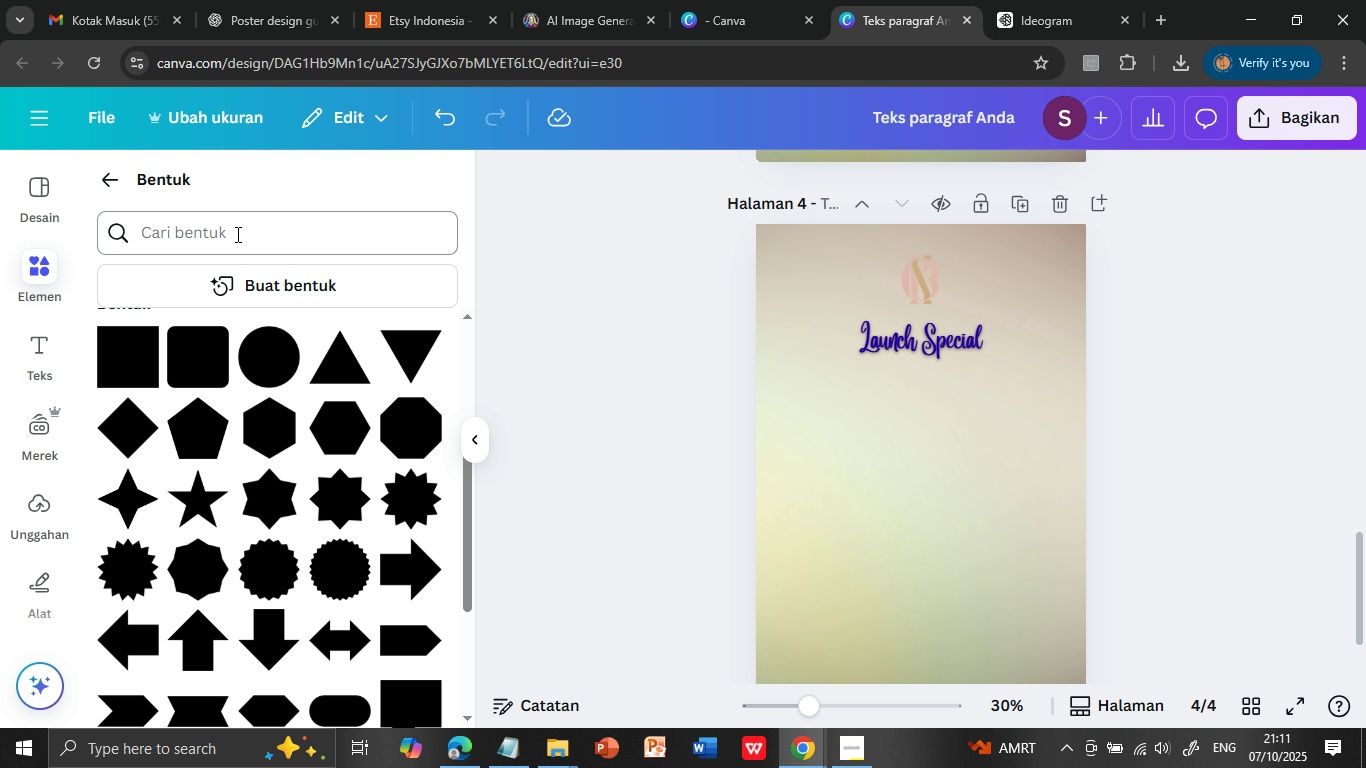 
left_click([236, 234])
 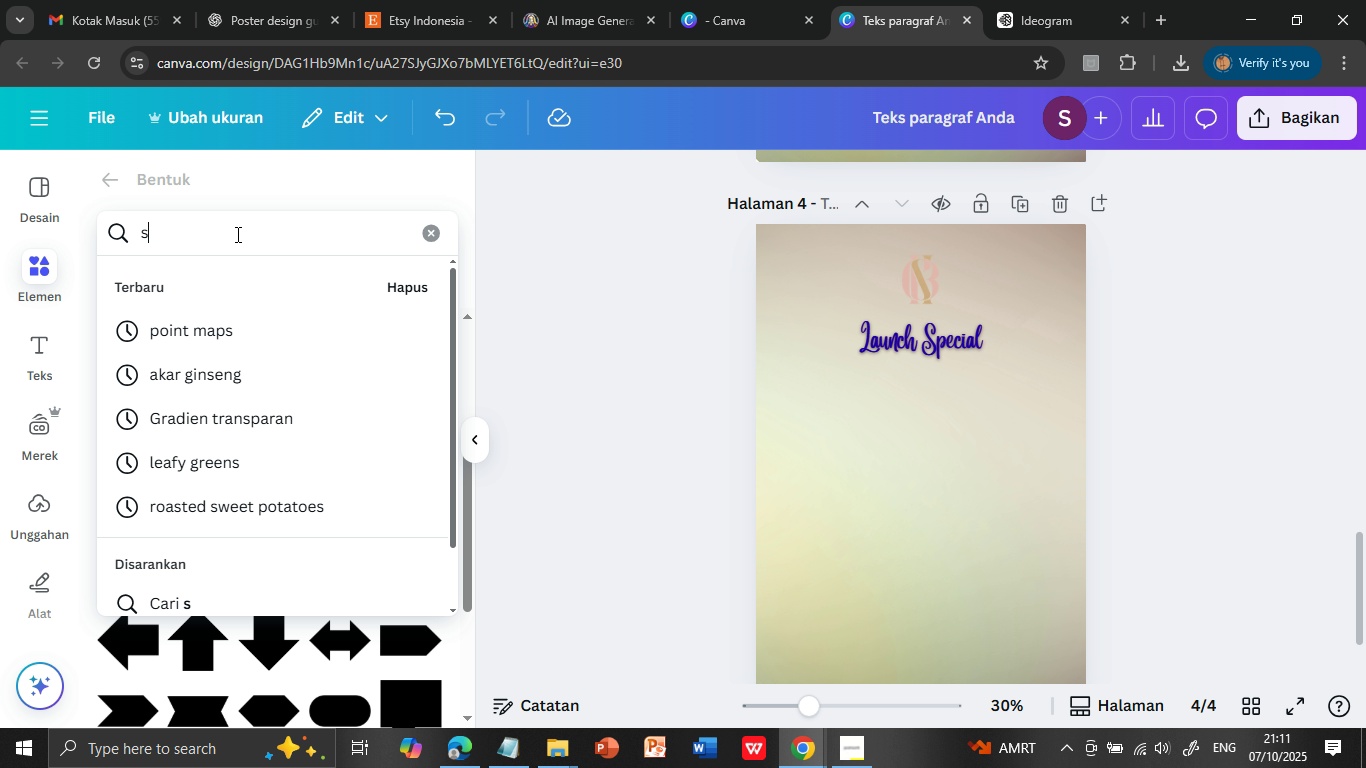 
type(star)
 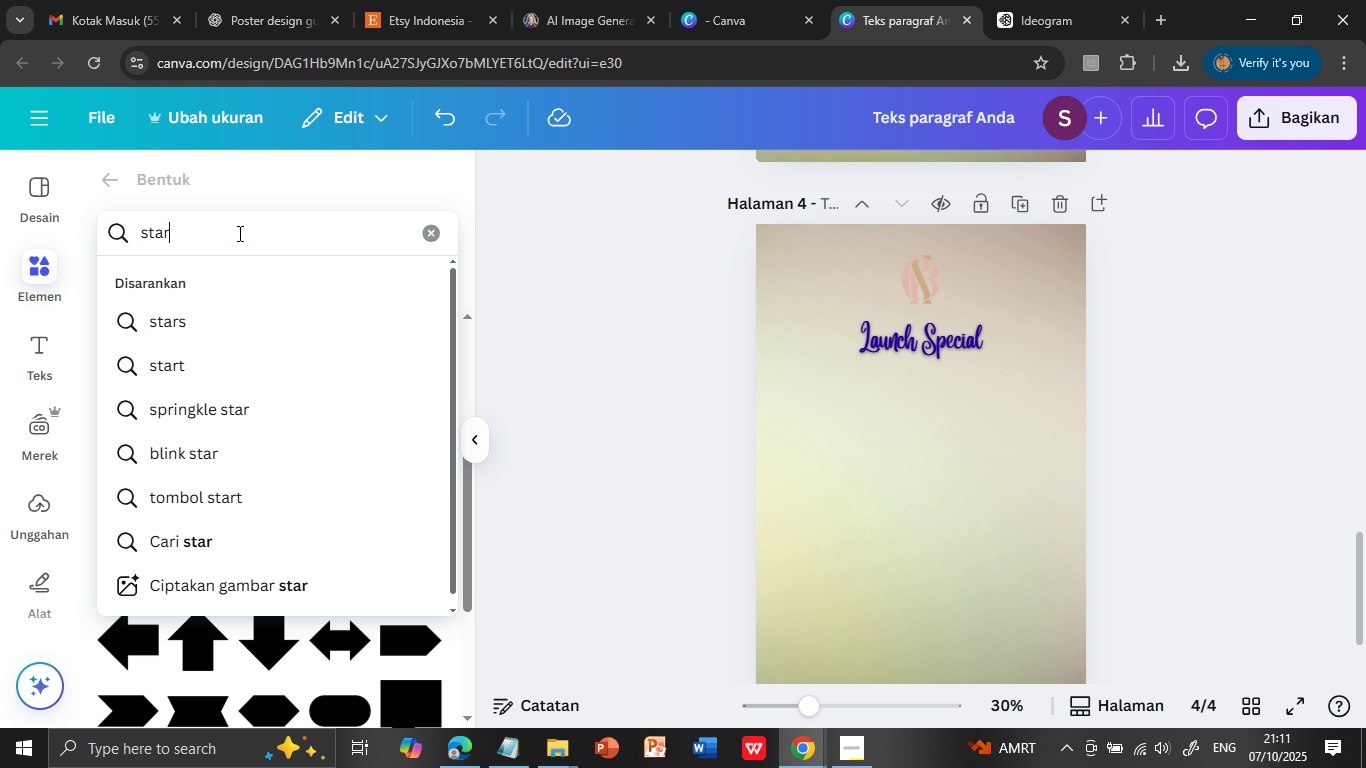 
key(Enter)